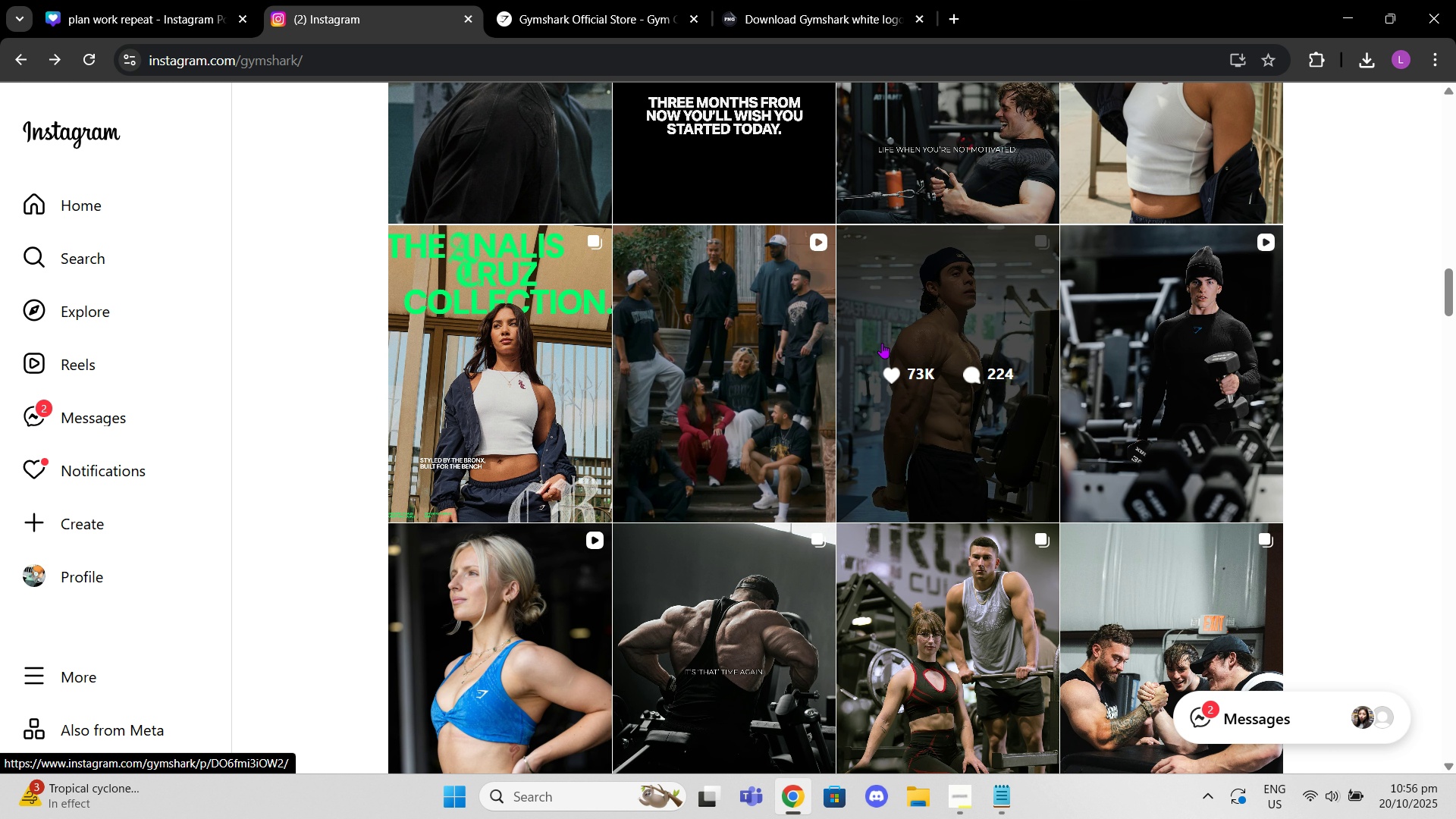 
left_click([700, 196])
 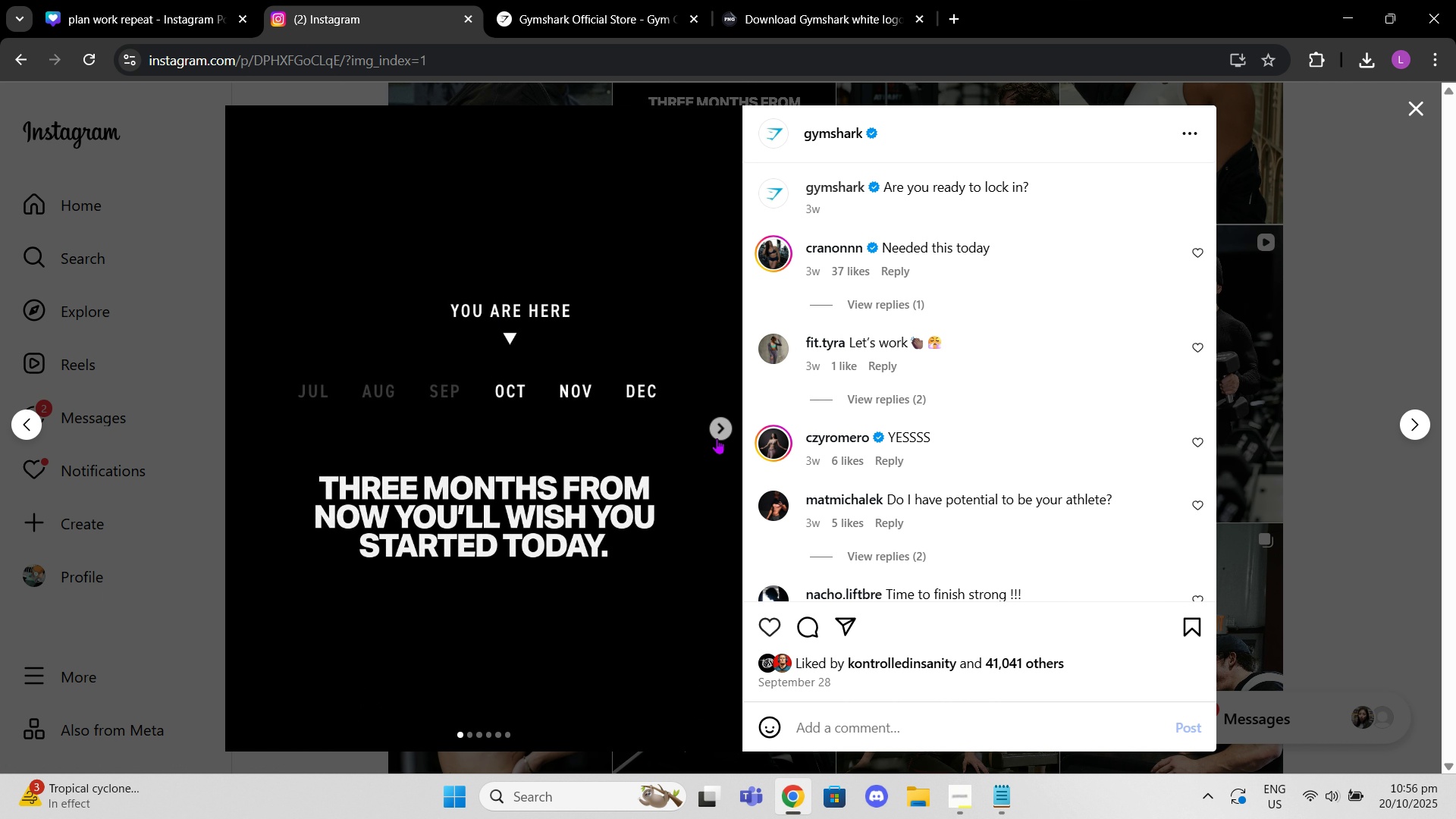 
left_click([714, 435])
 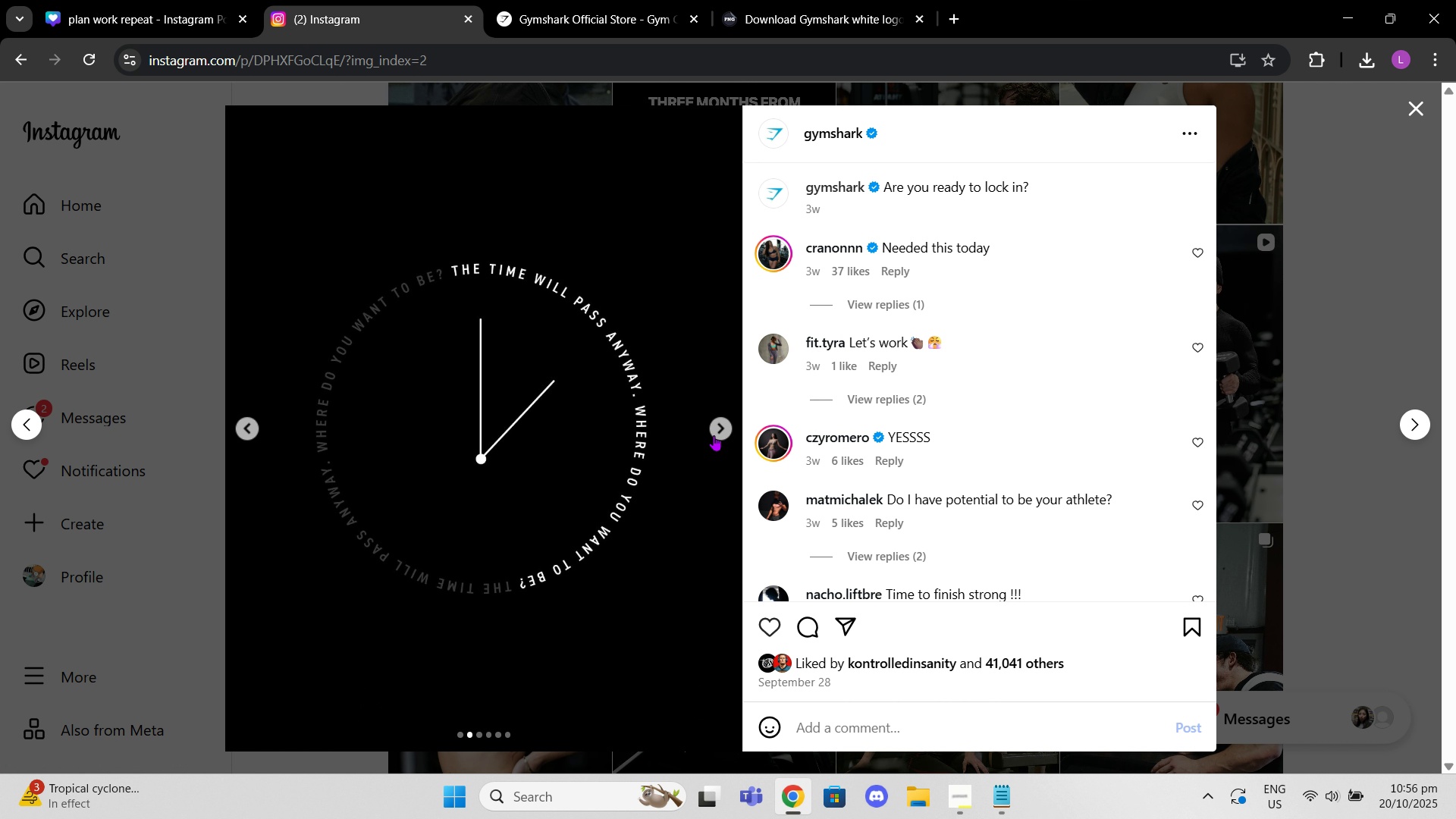 
left_click([714, 435])
 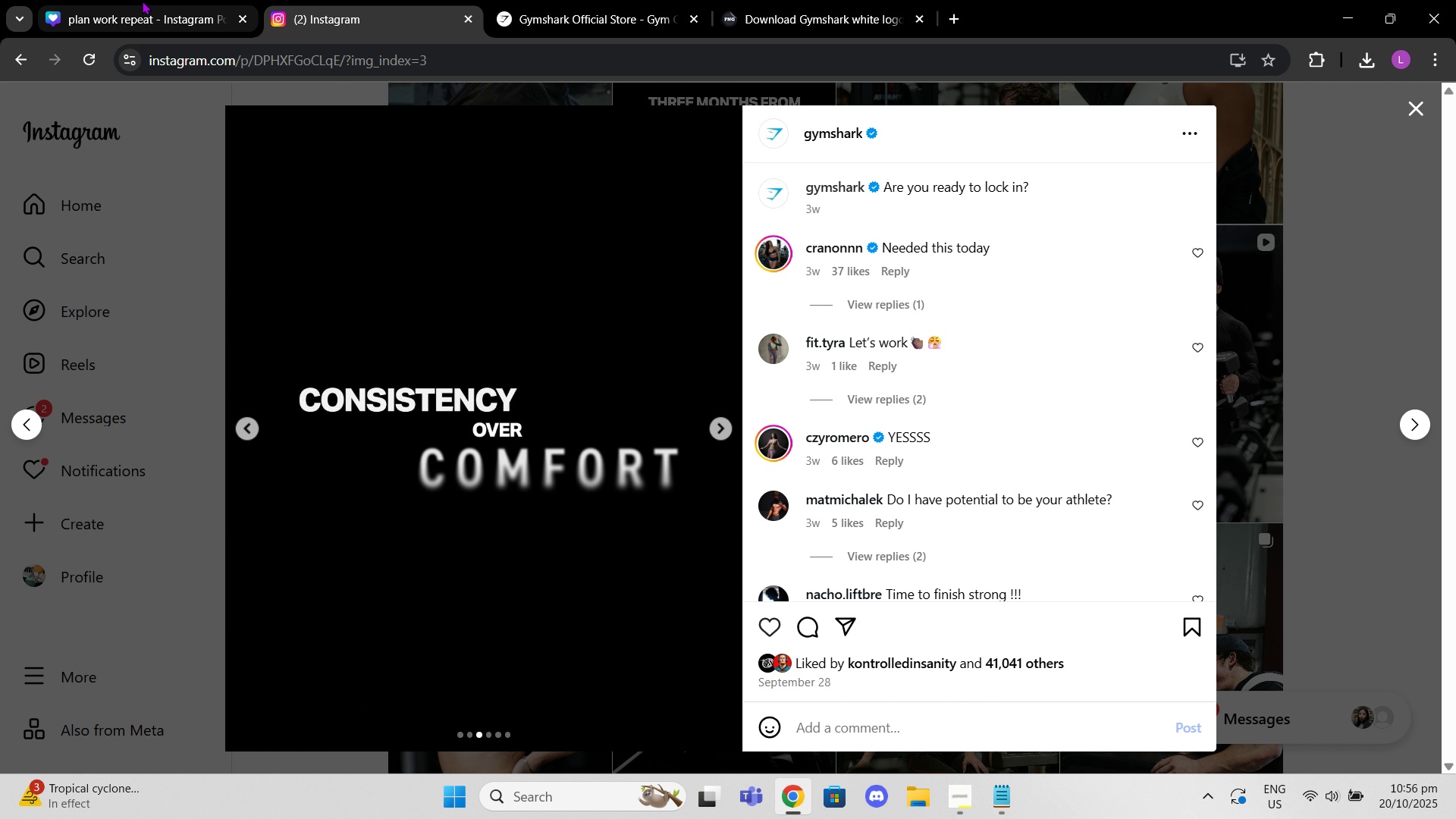 
left_click([142, 1])
 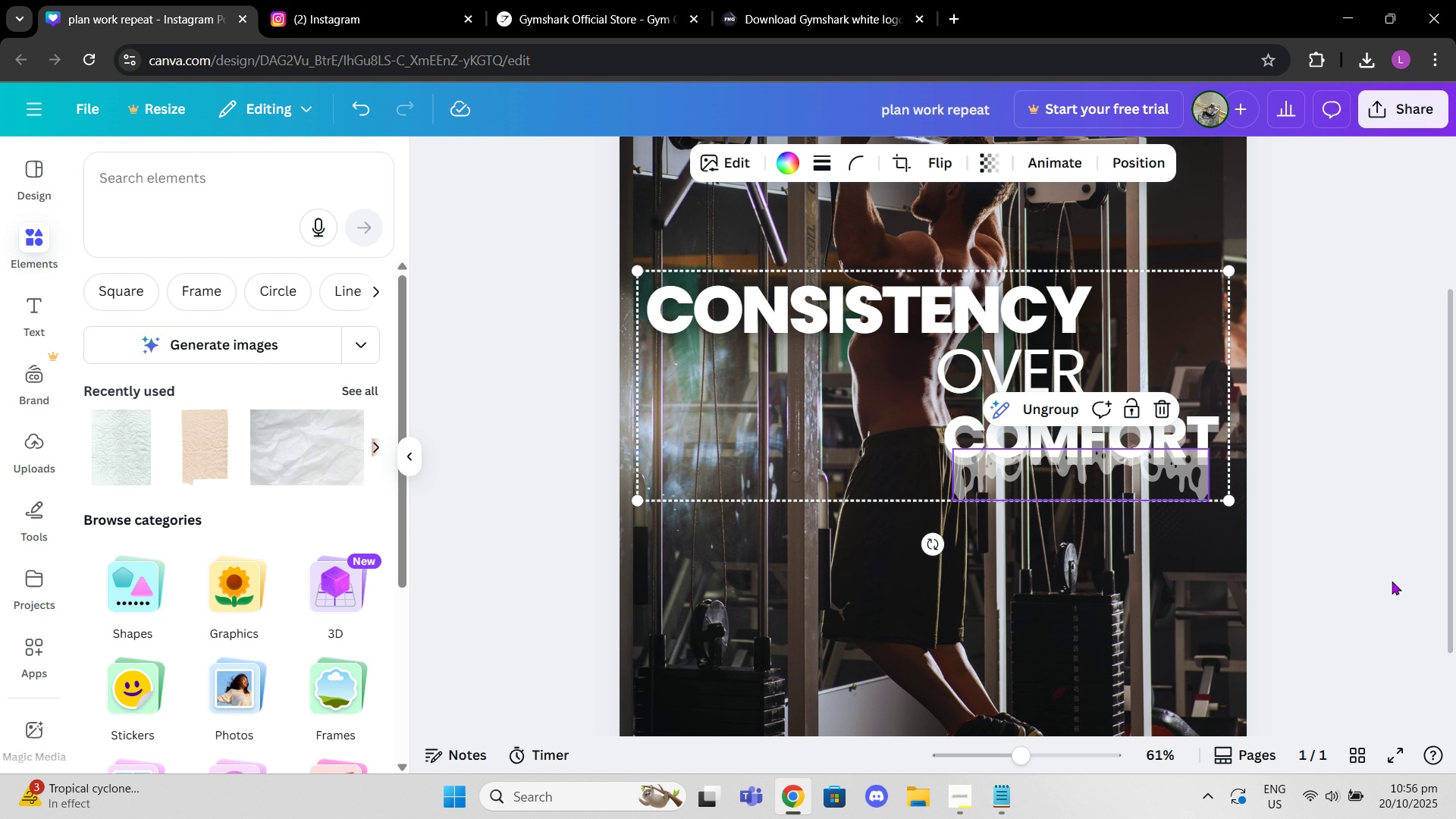 
left_click([1392, 581])
 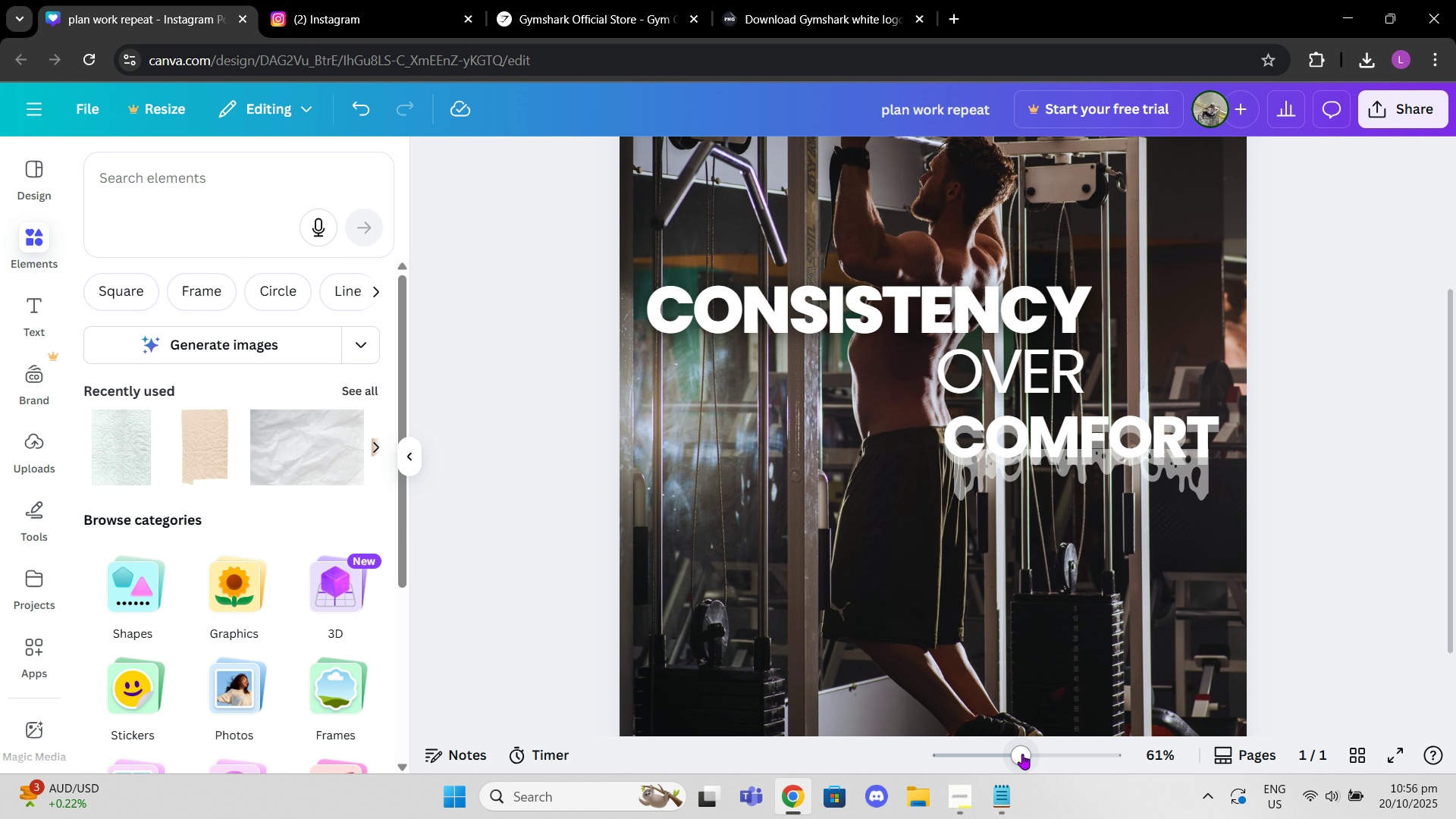 
left_click_drag(start_coordinate=[1013, 756], to_coordinate=[1026, 686])
 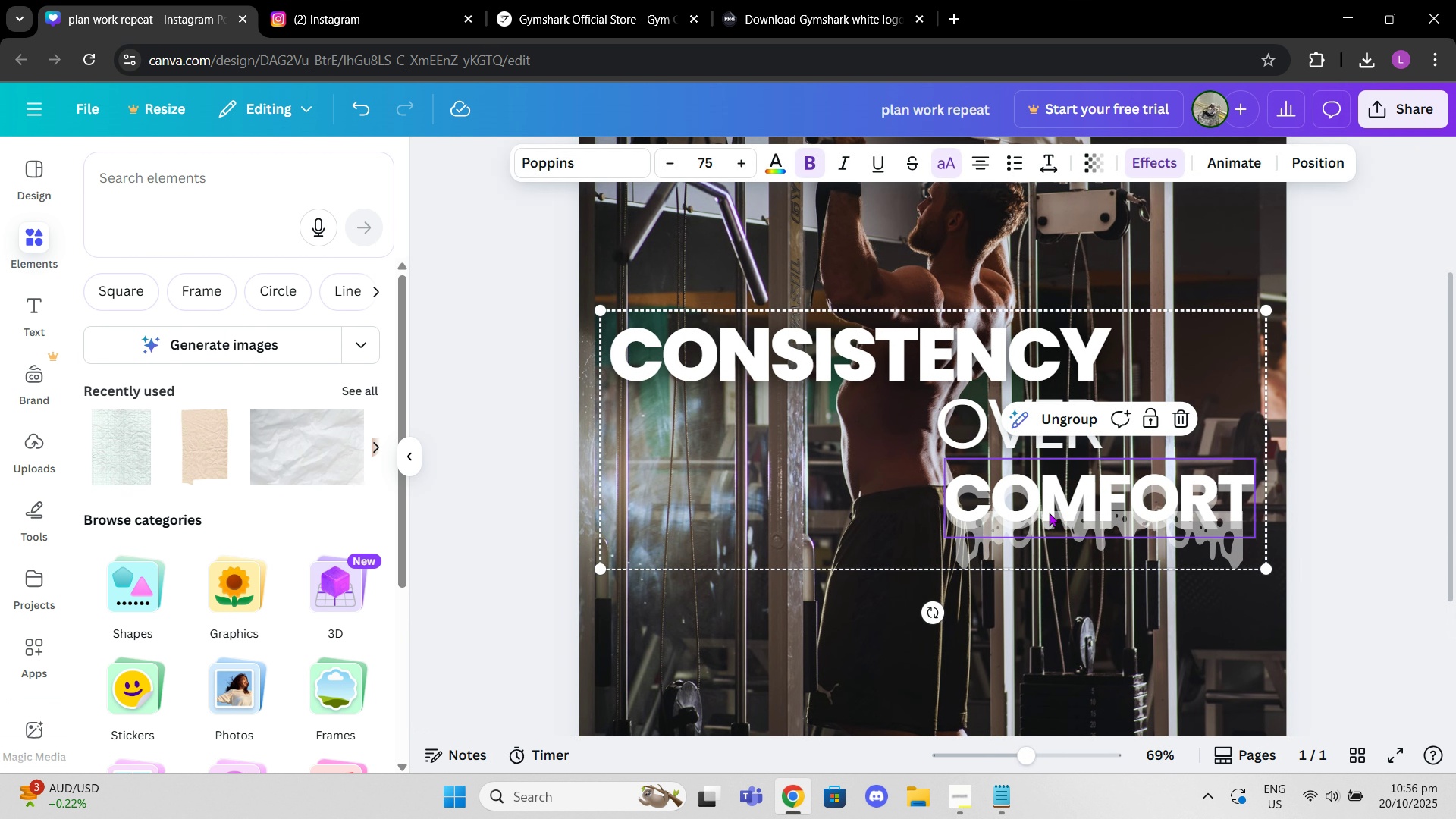 
left_click([1049, 513])
 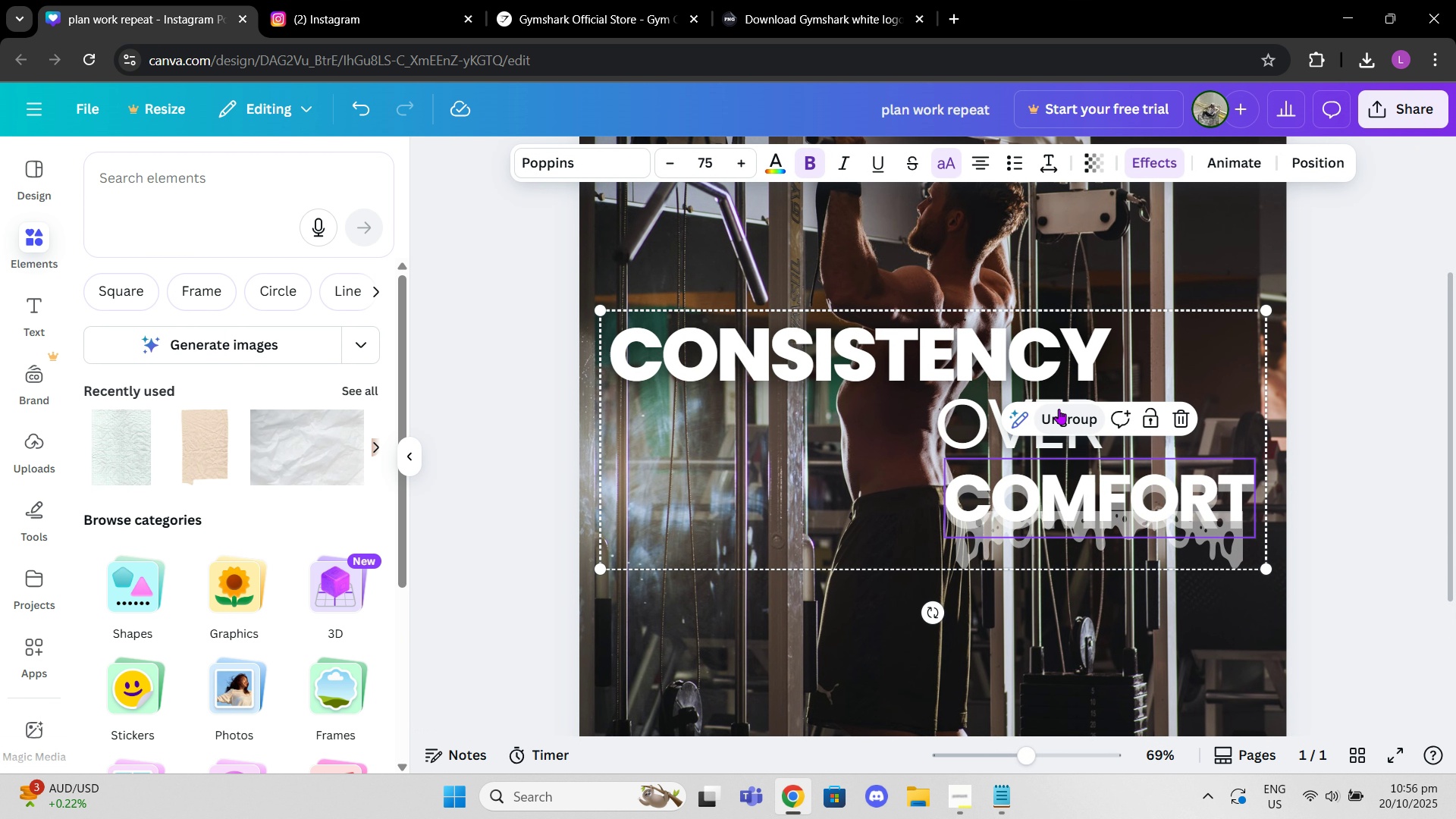 
left_click([1059, 409])
 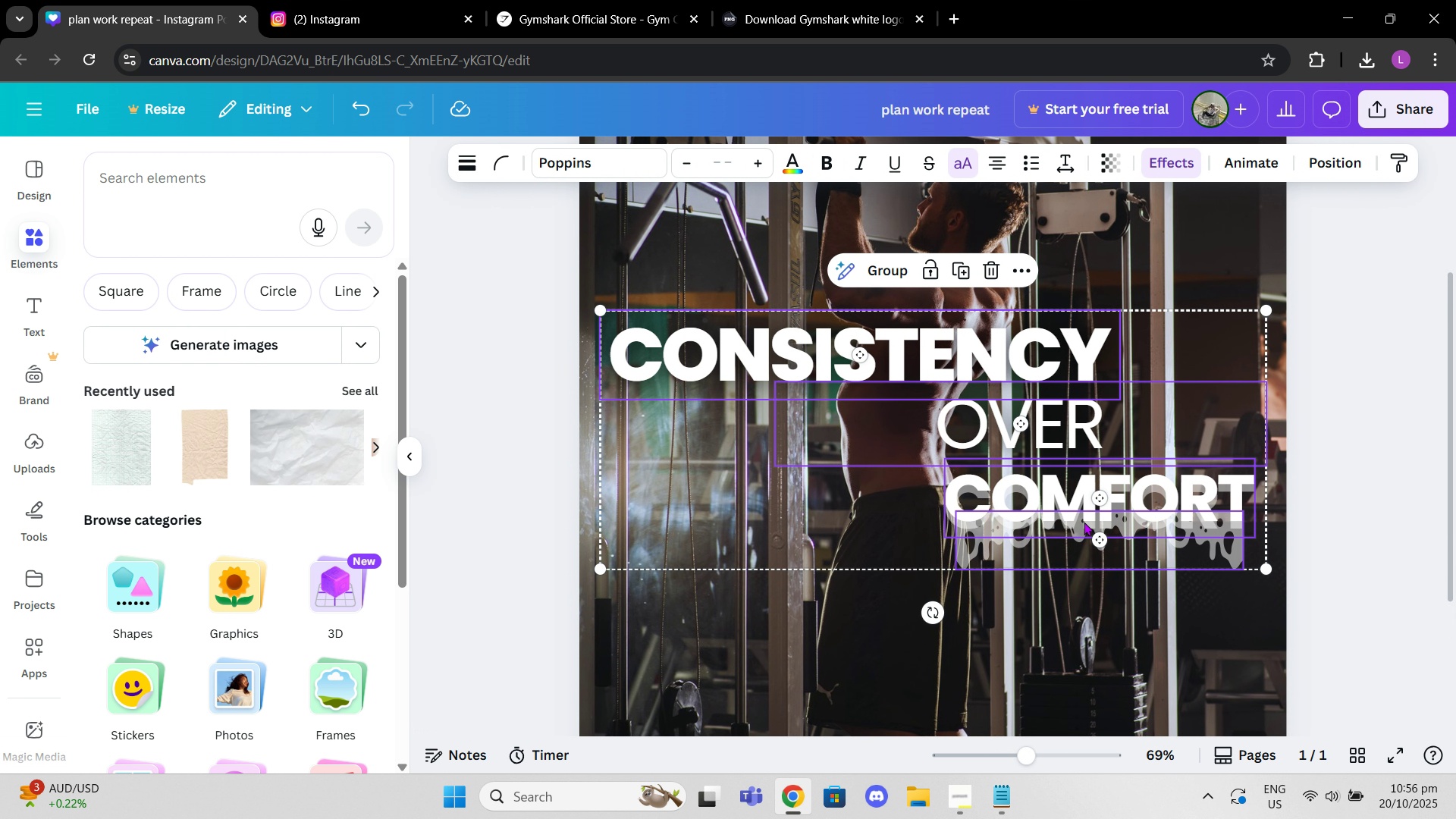 
left_click([1084, 522])
 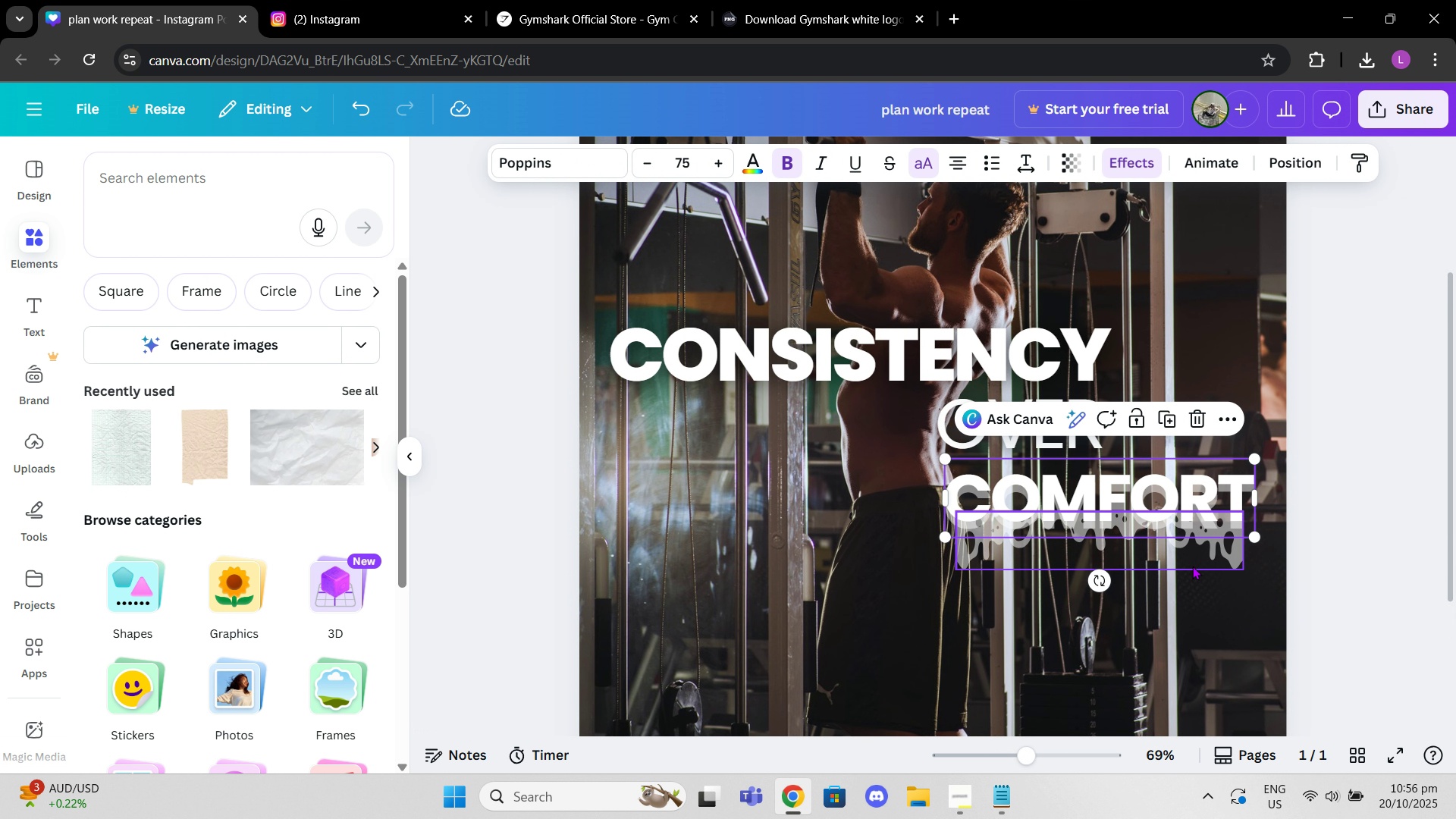 
left_click([1182, 543])
 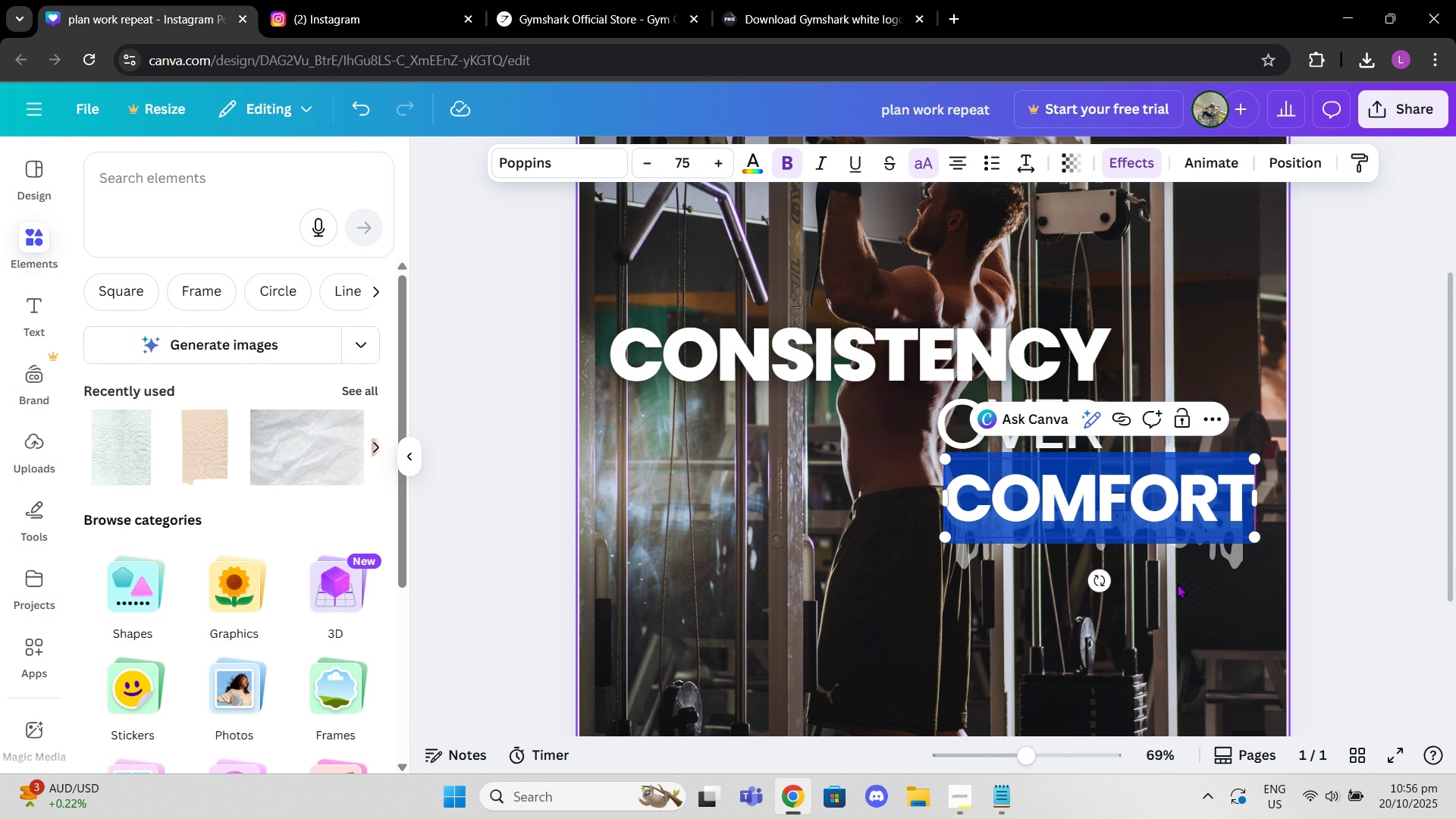 
left_click([1177, 584])
 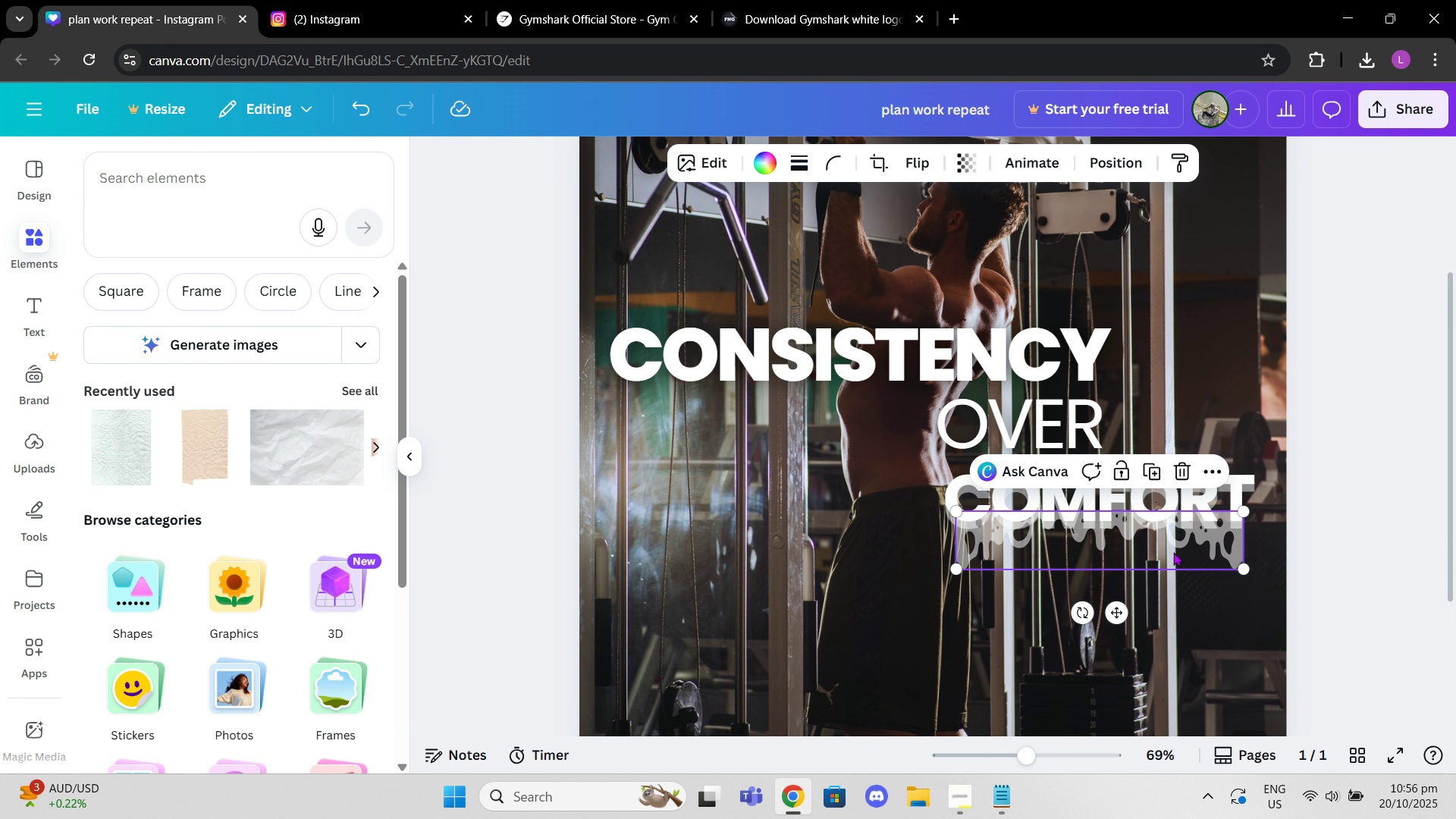 
left_click([1173, 552])
 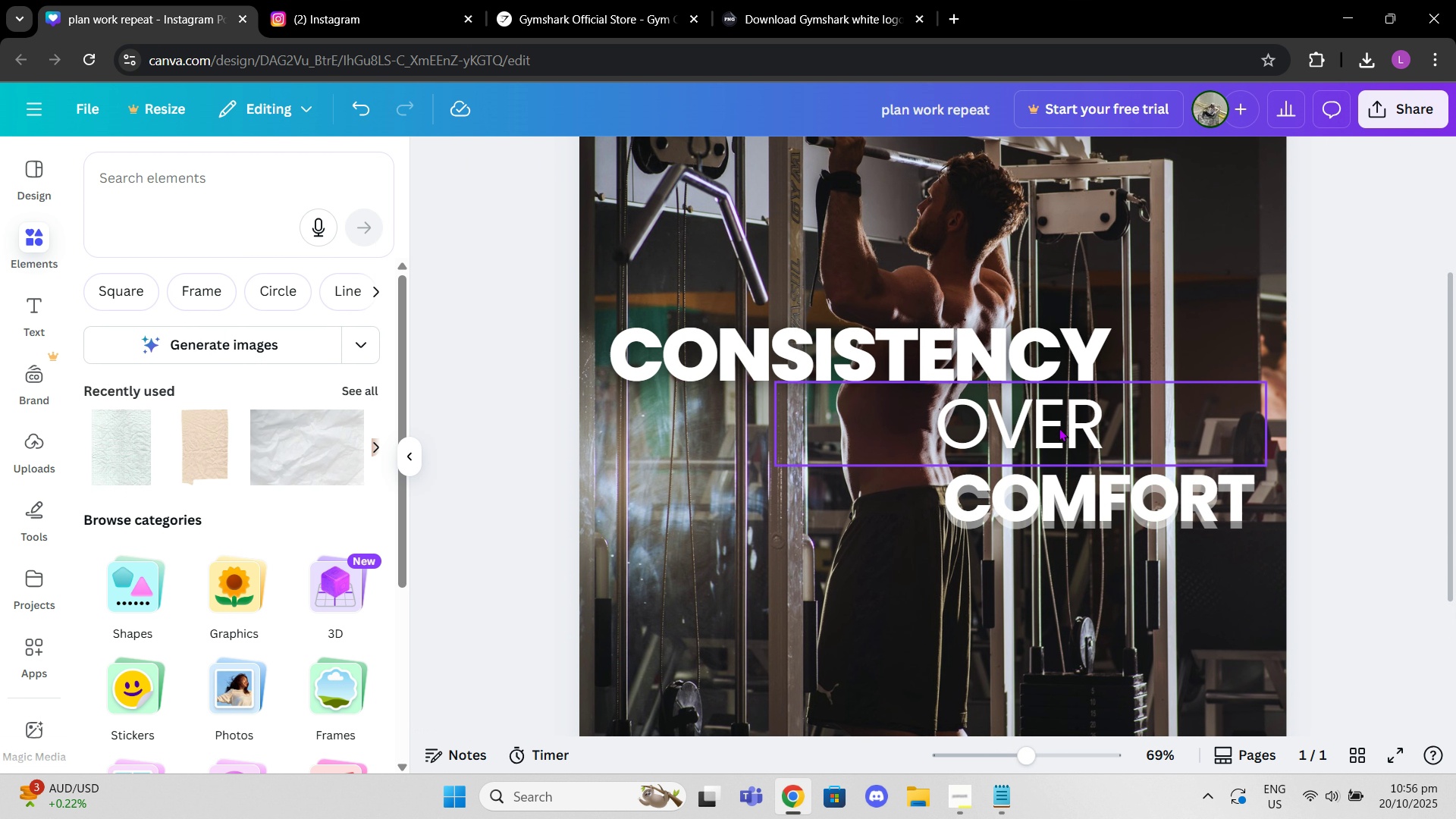 
double_click([1057, 427])
 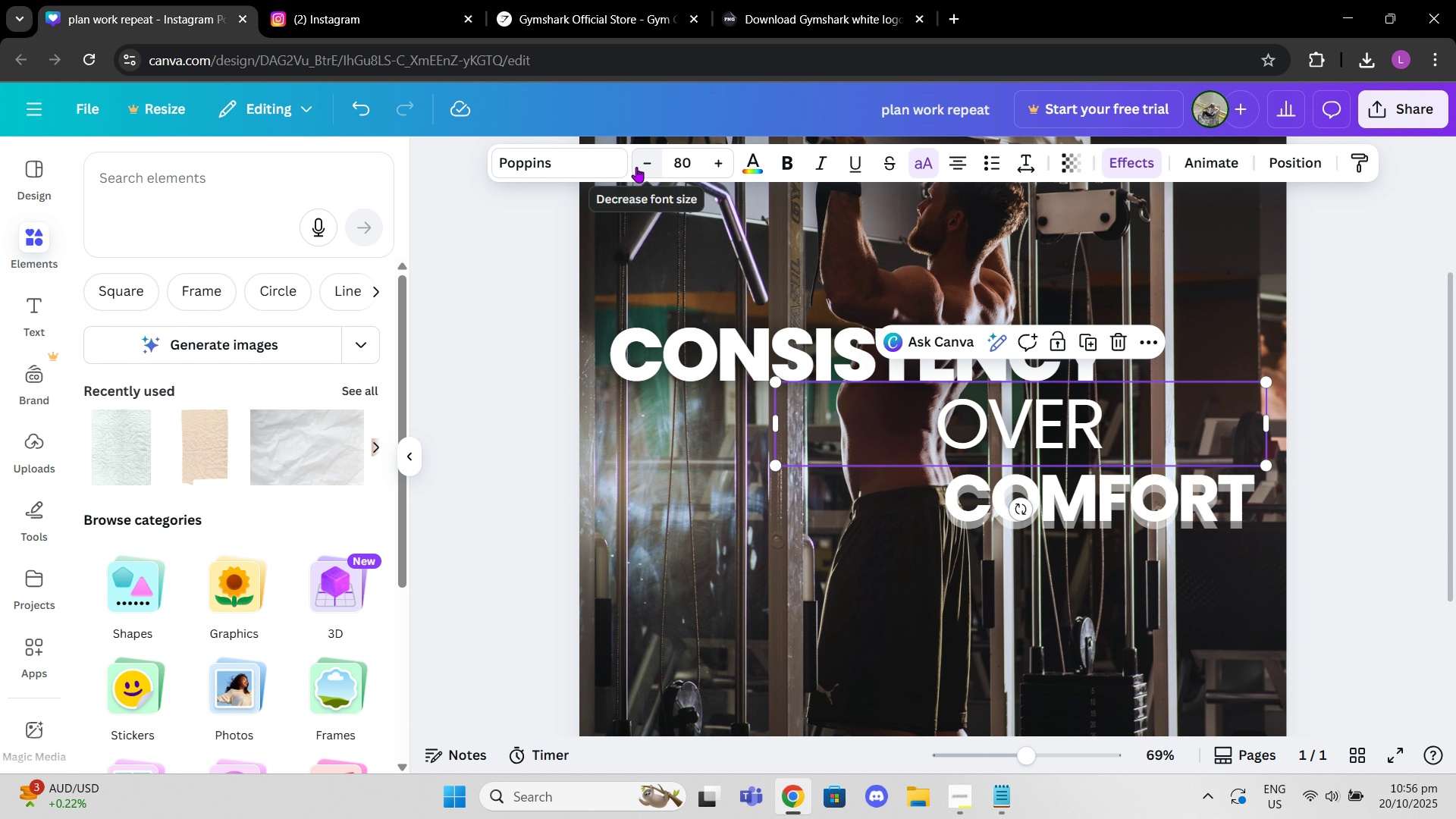 
double_click([636, 167])
 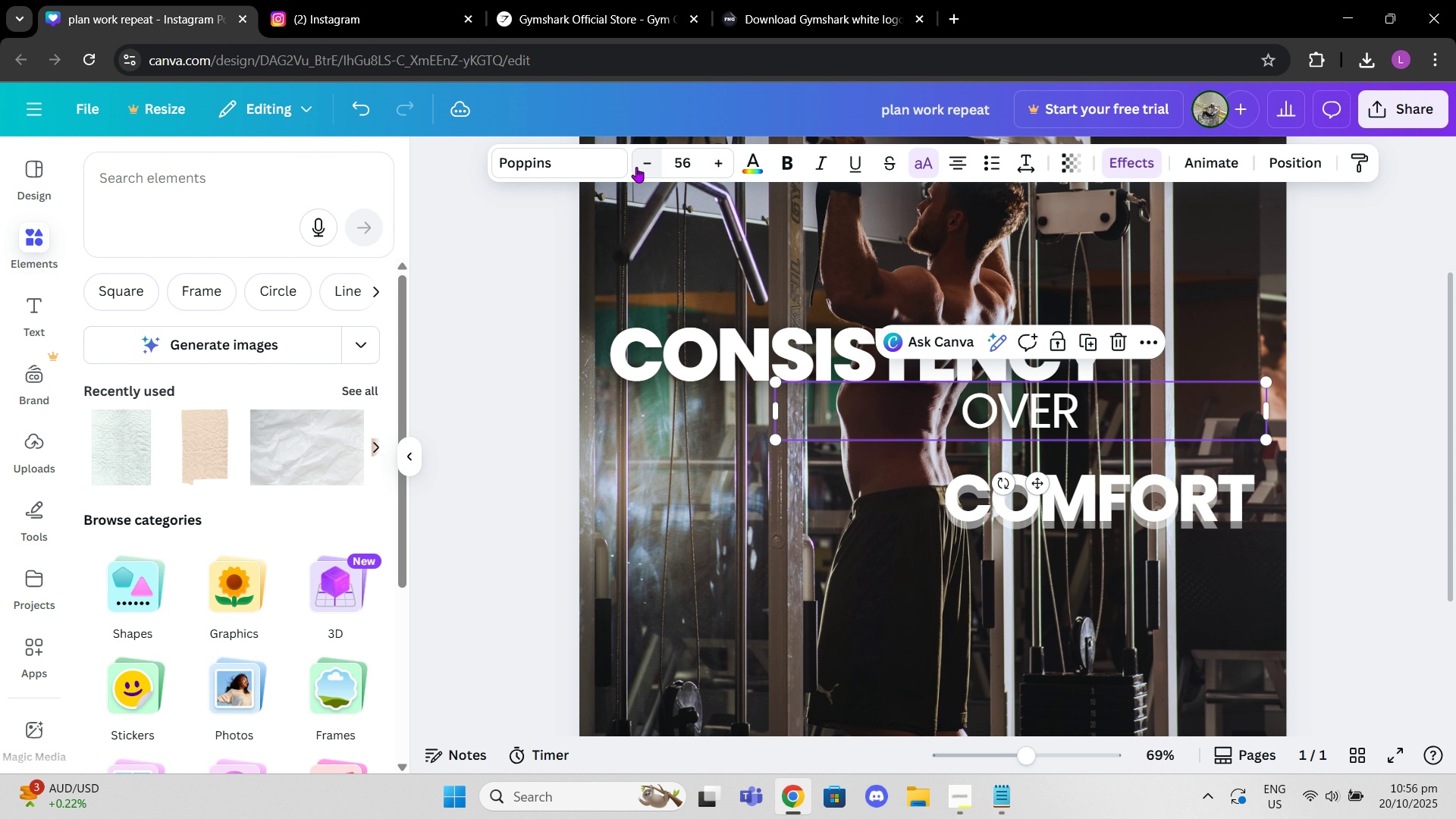 
triple_click([636, 167])
 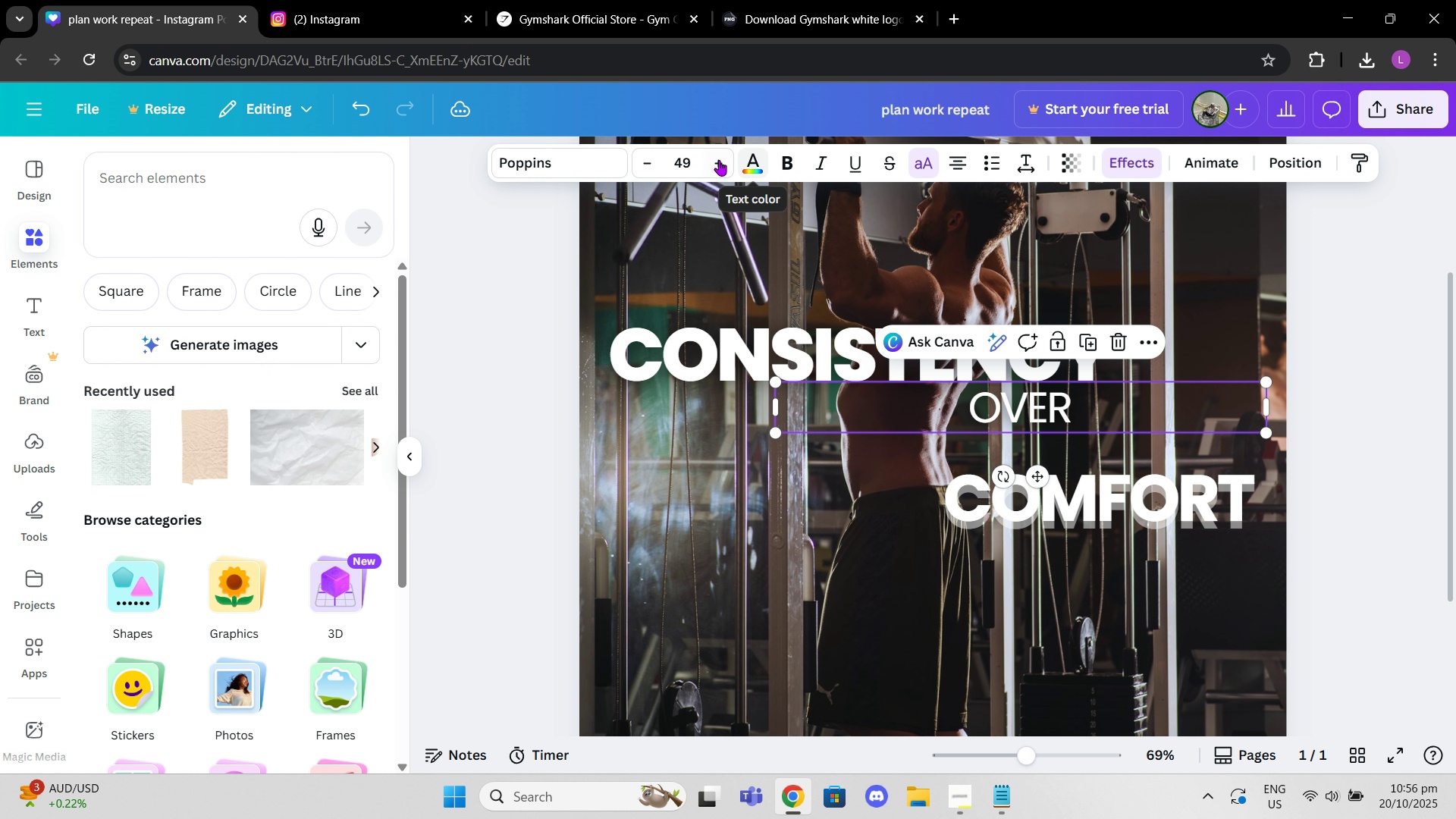 
left_click([708, 160])
 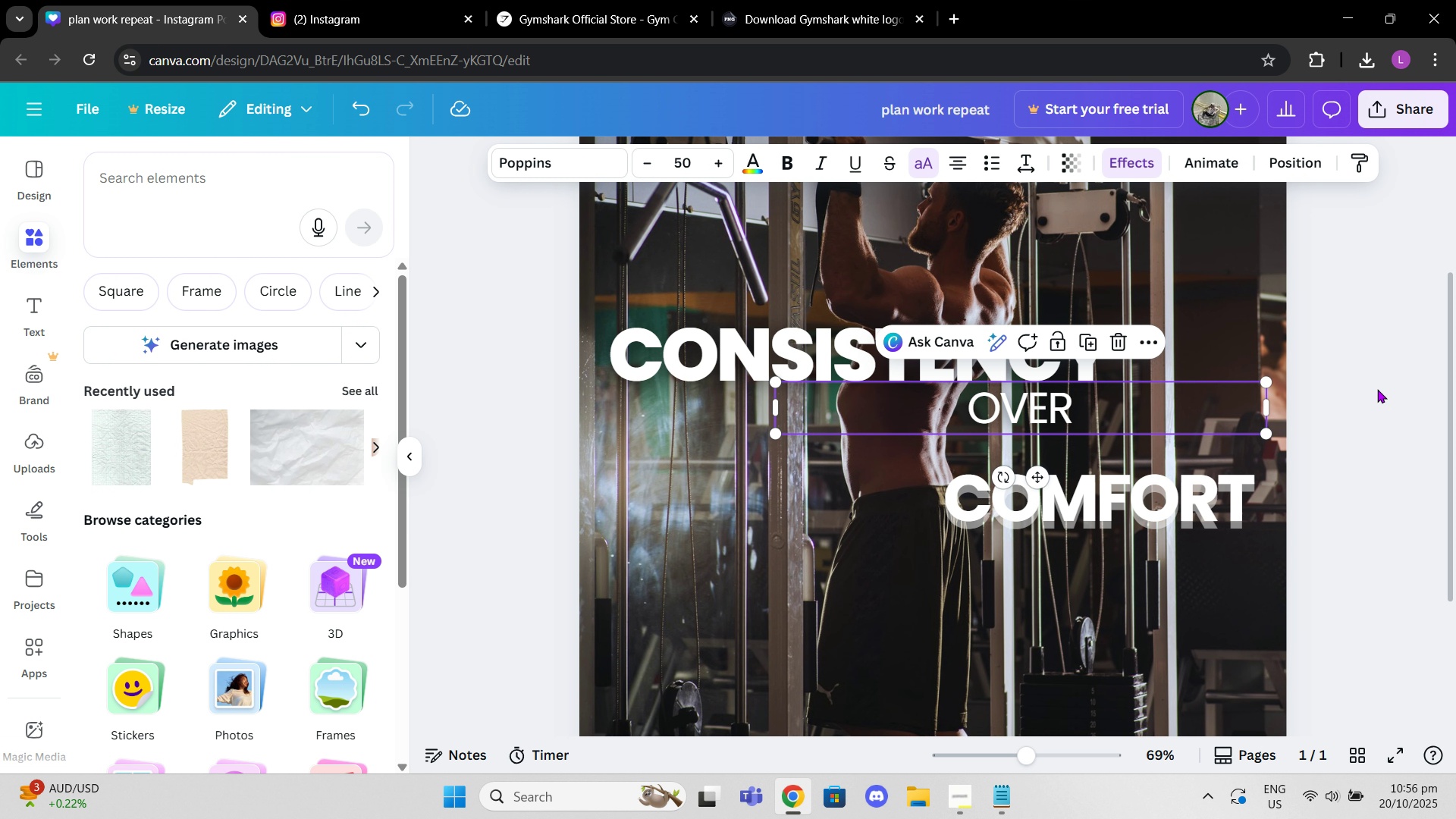 
left_click([1377, 389])
 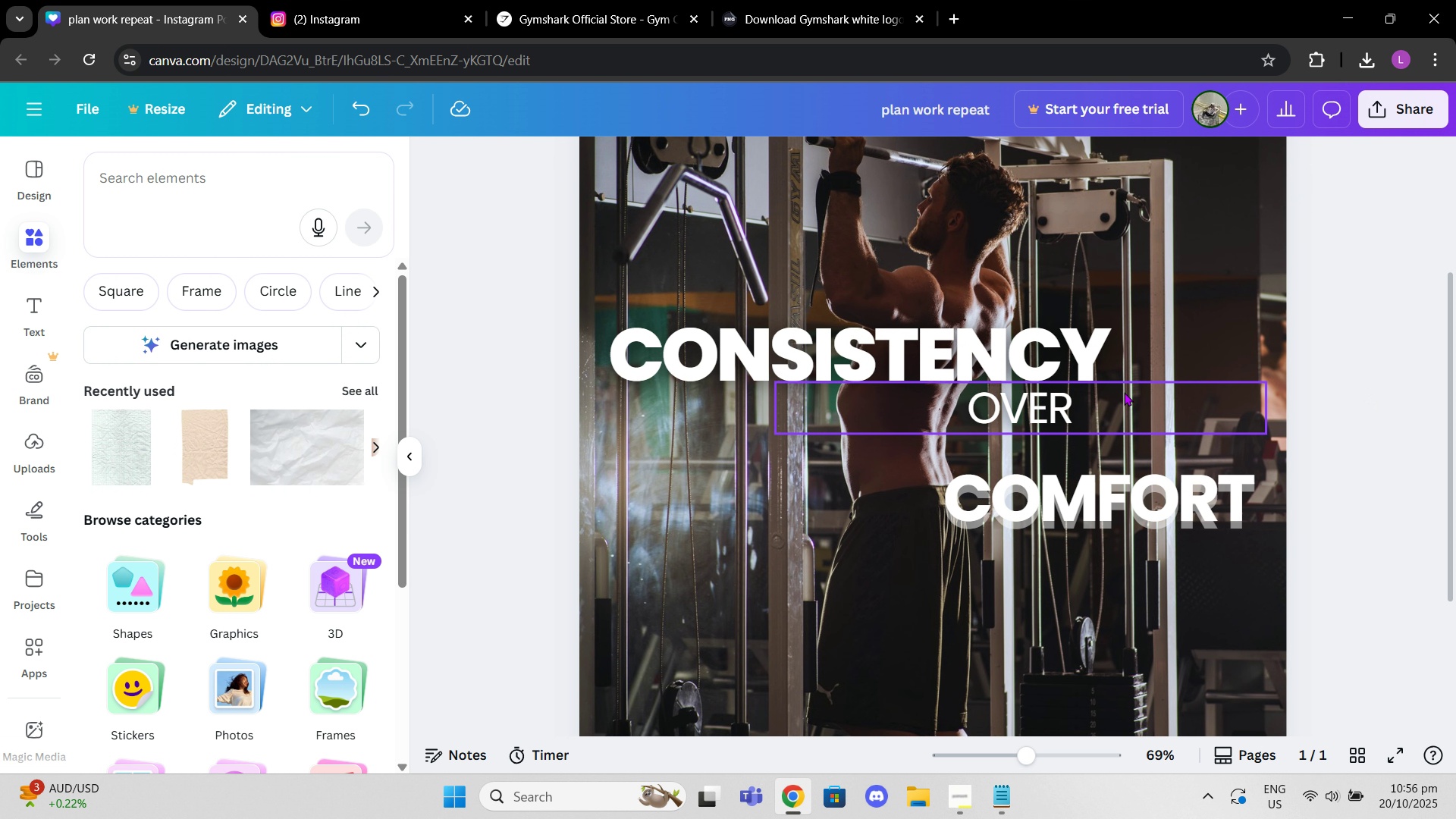 
left_click_drag(start_coordinate=[1124, 392], to_coordinate=[1152, 389])
 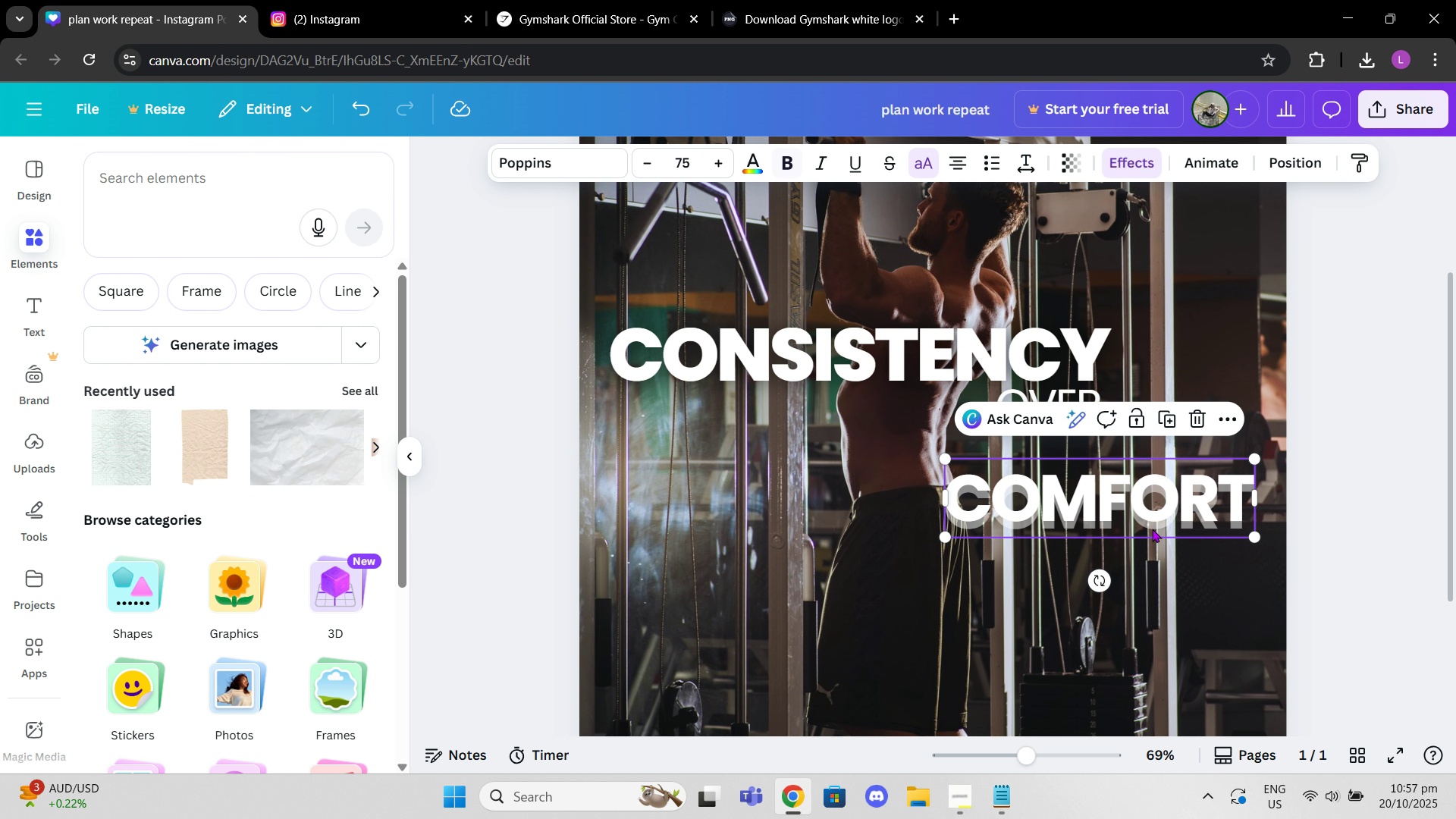 
left_click_drag(start_coordinate=[1152, 529], to_coordinate=[1174, 494])
 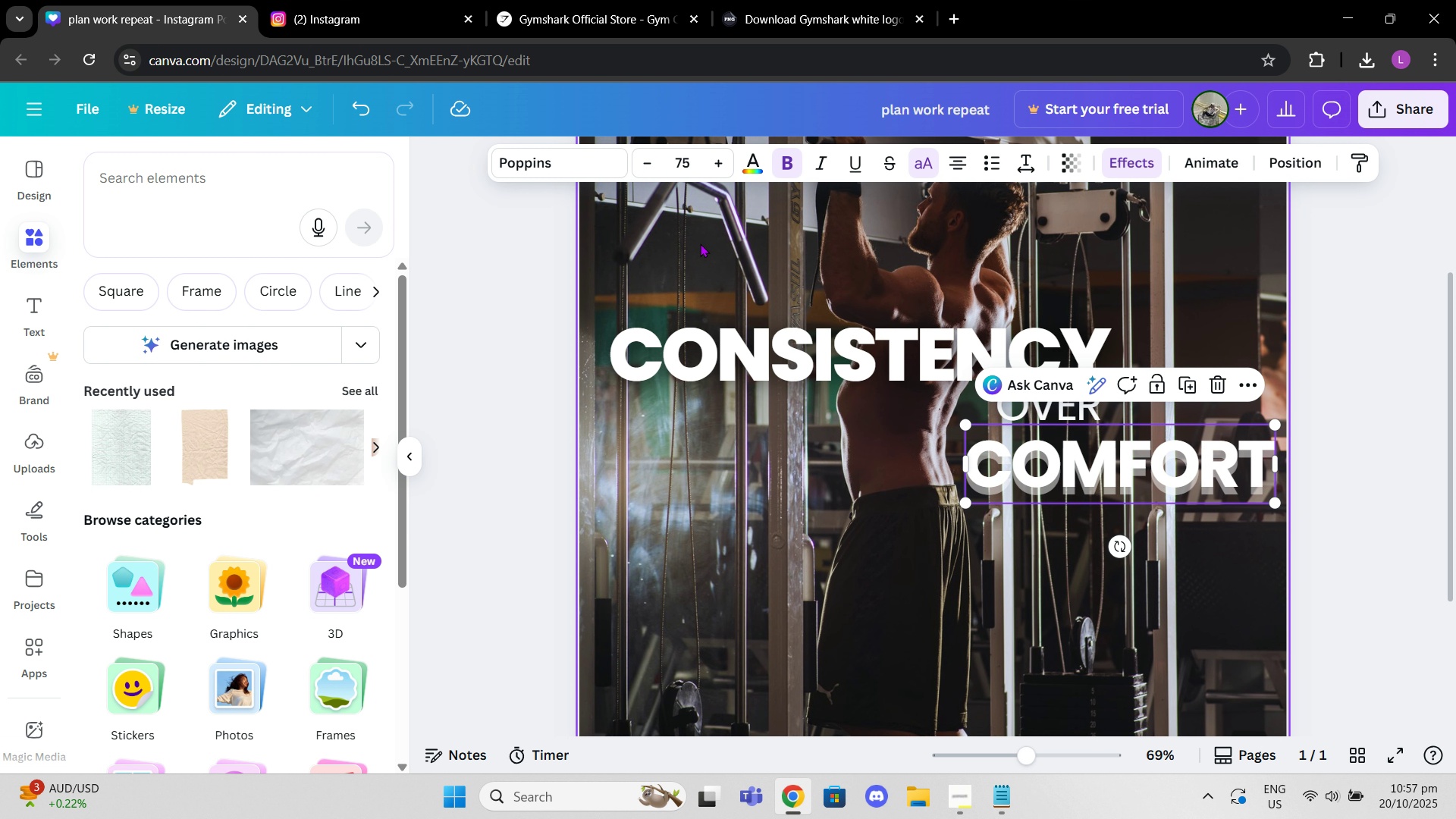 
left_click([745, 334])
 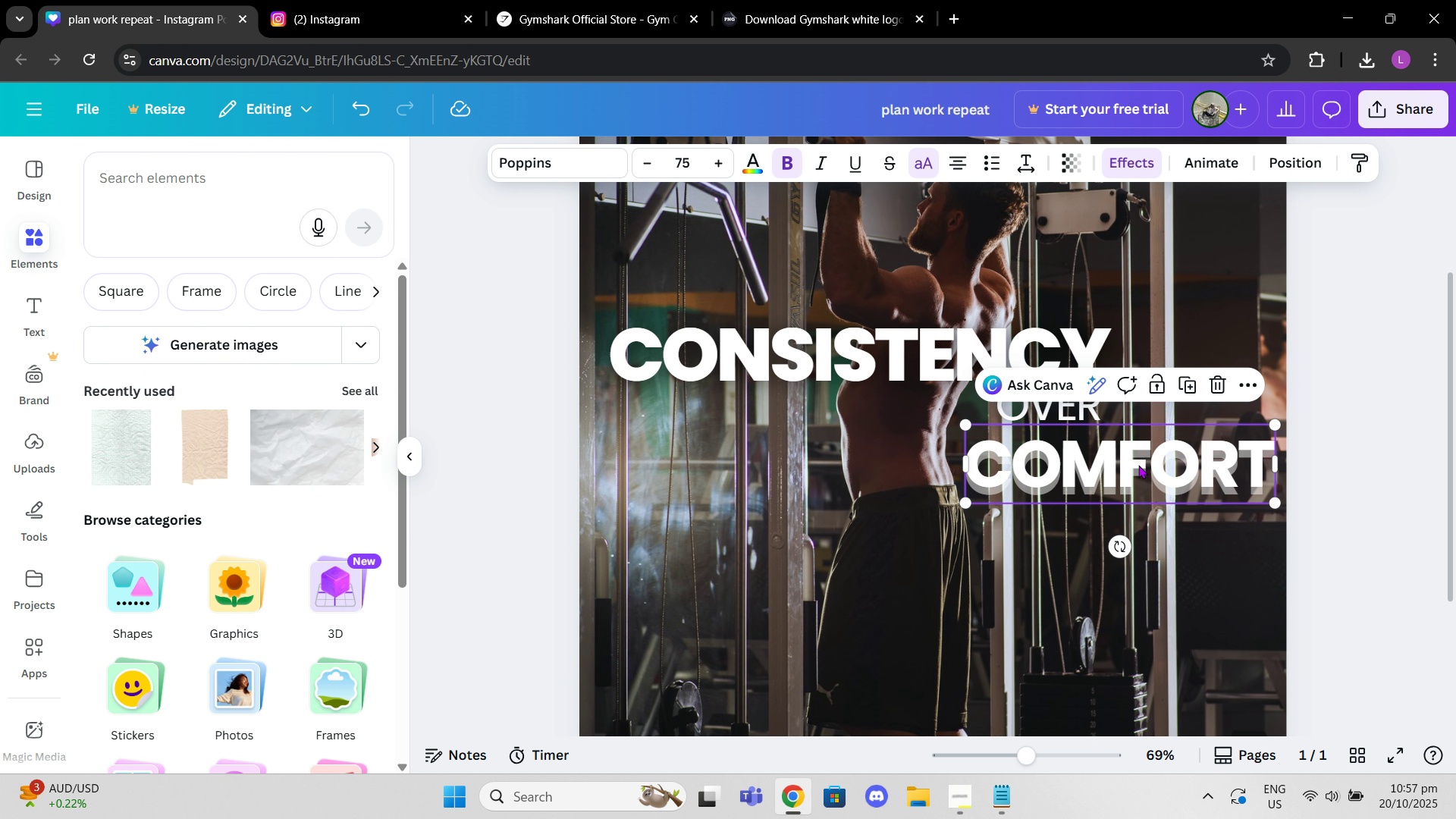 
left_click([1138, 465])
 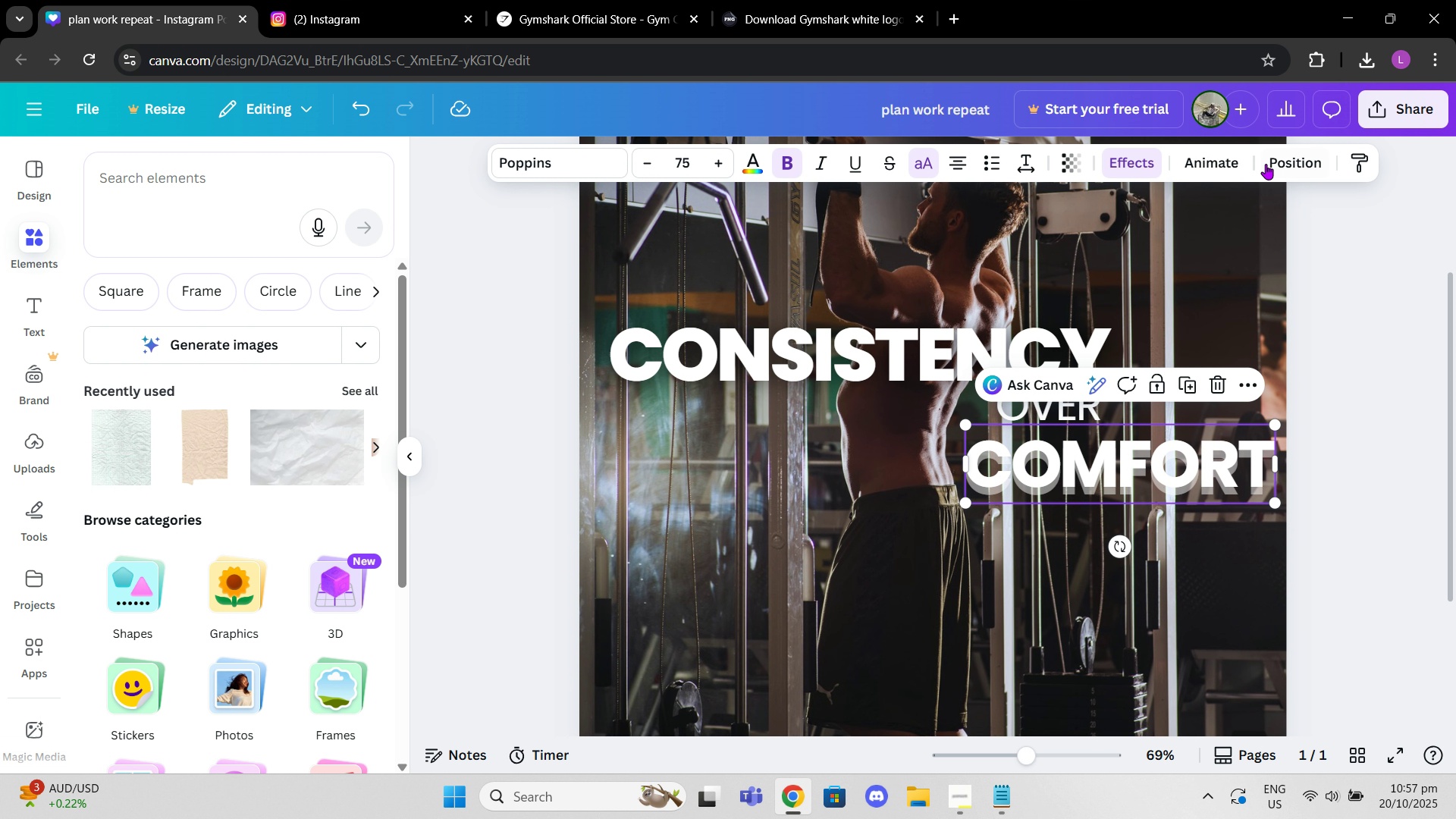 
left_click([1272, 160])
 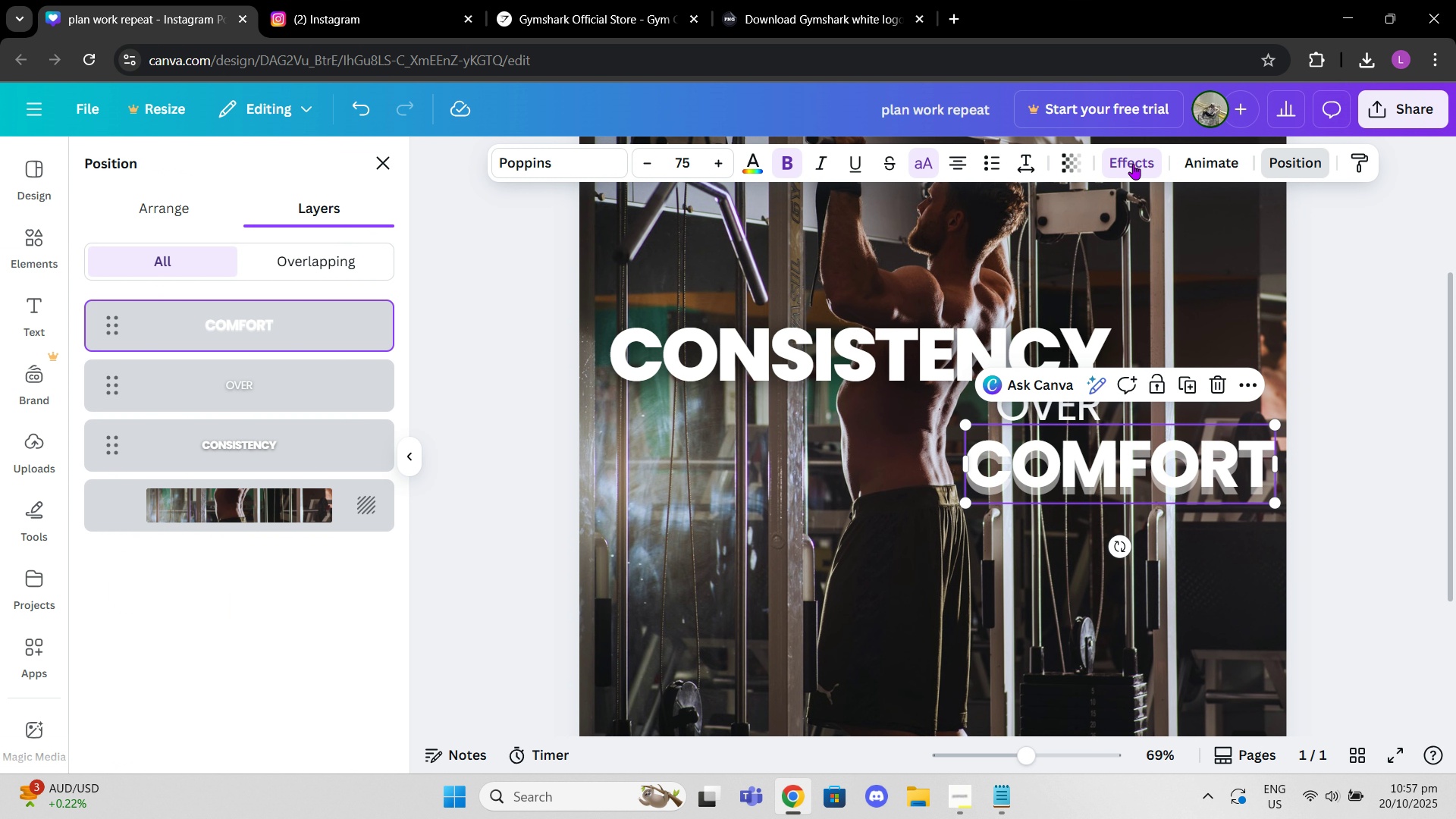 
left_click([1133, 164])
 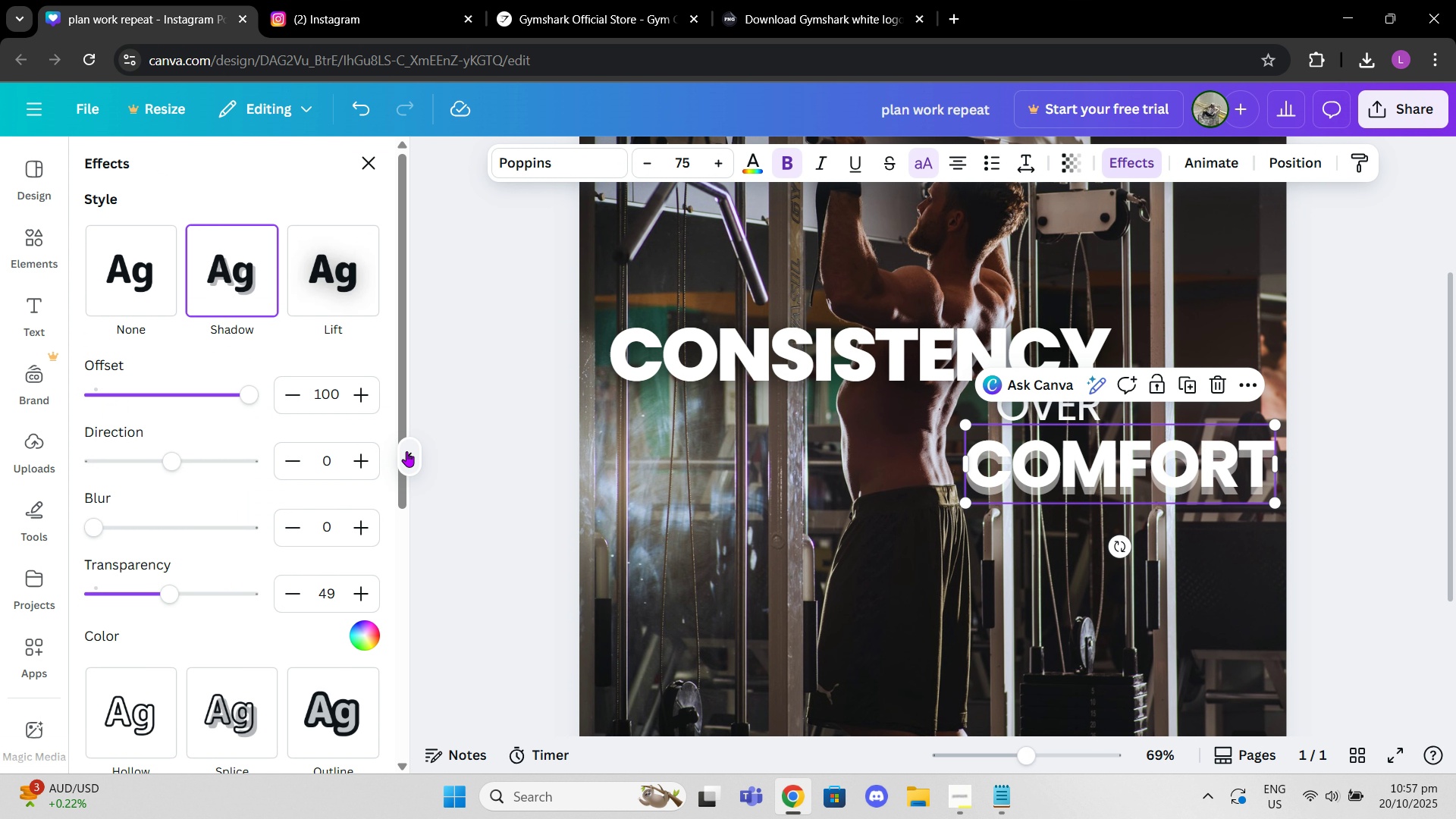 
scroll: coordinate [352, 642], scroll_direction: down, amount: 9.0
 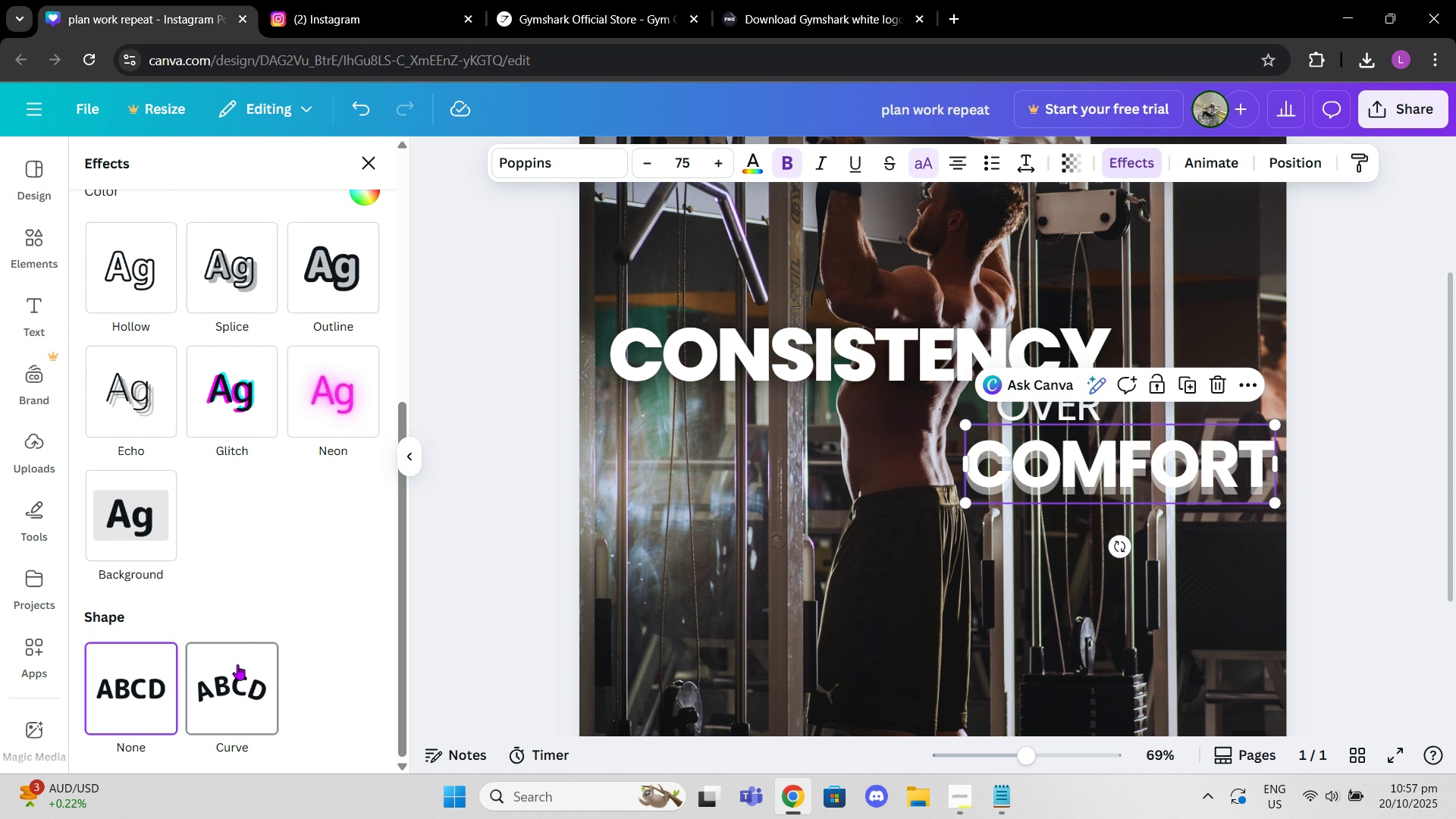 
left_click([237, 664])